 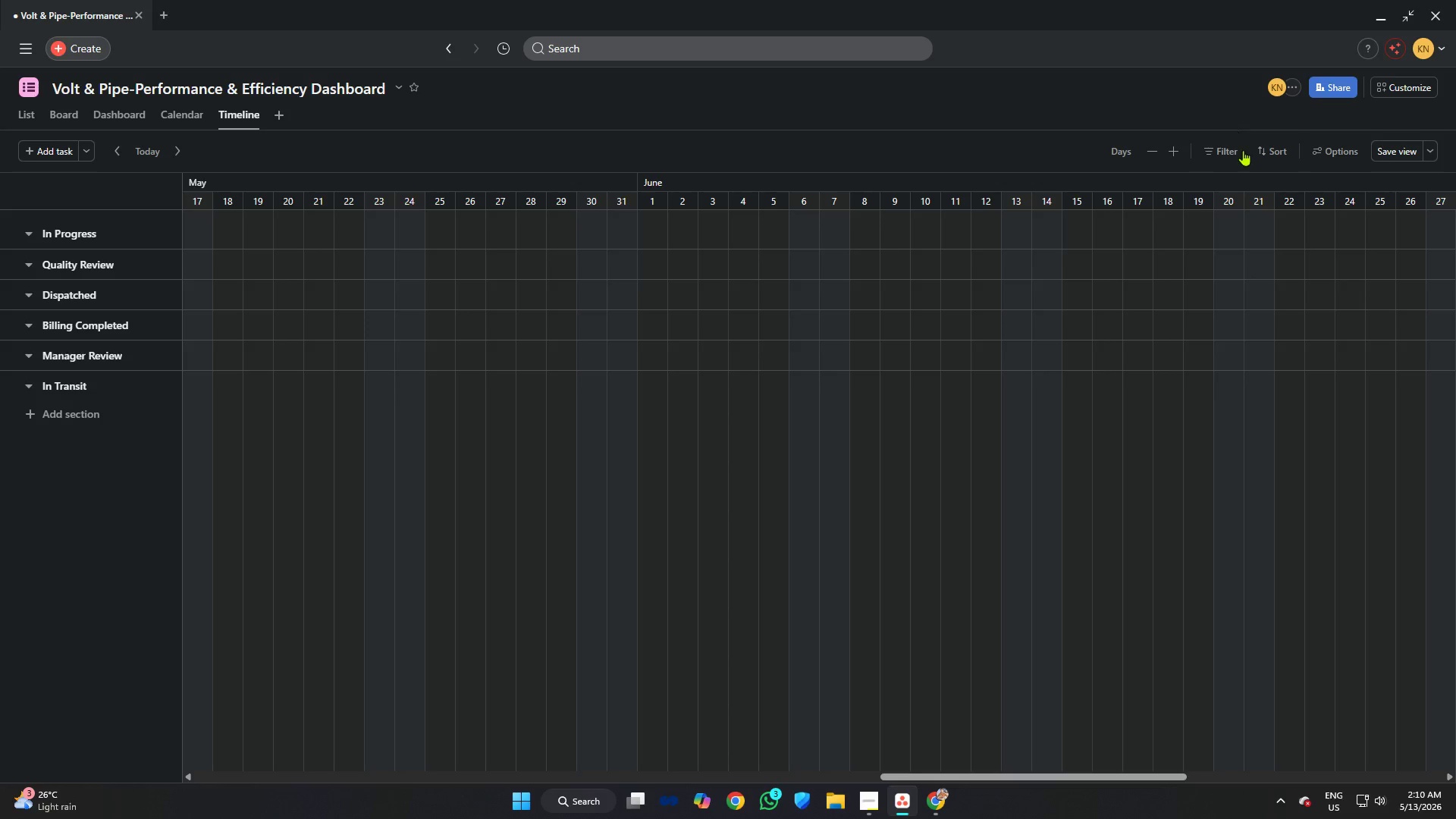 
left_click([1269, 143])
 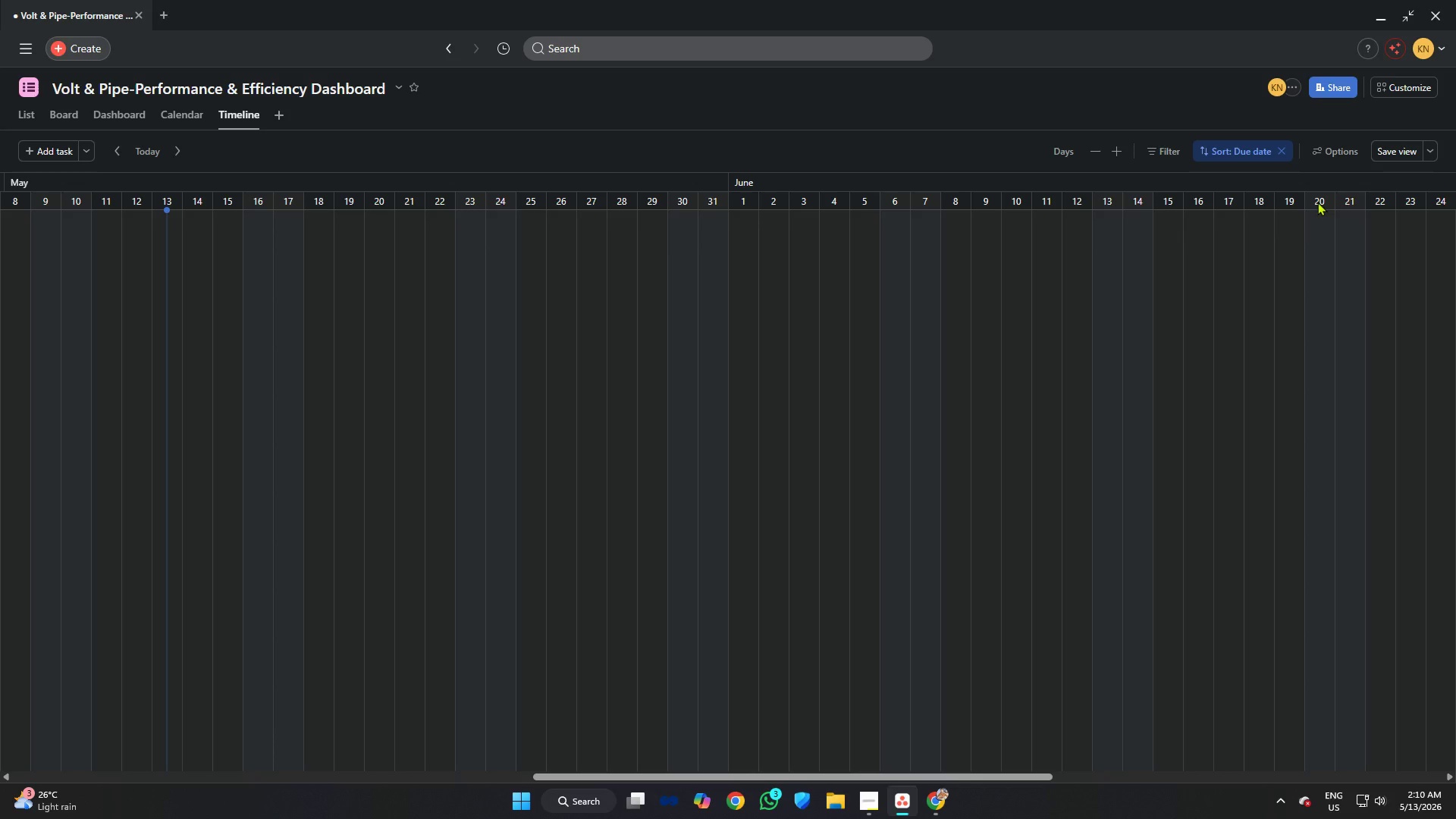 
left_click([1351, 149])
 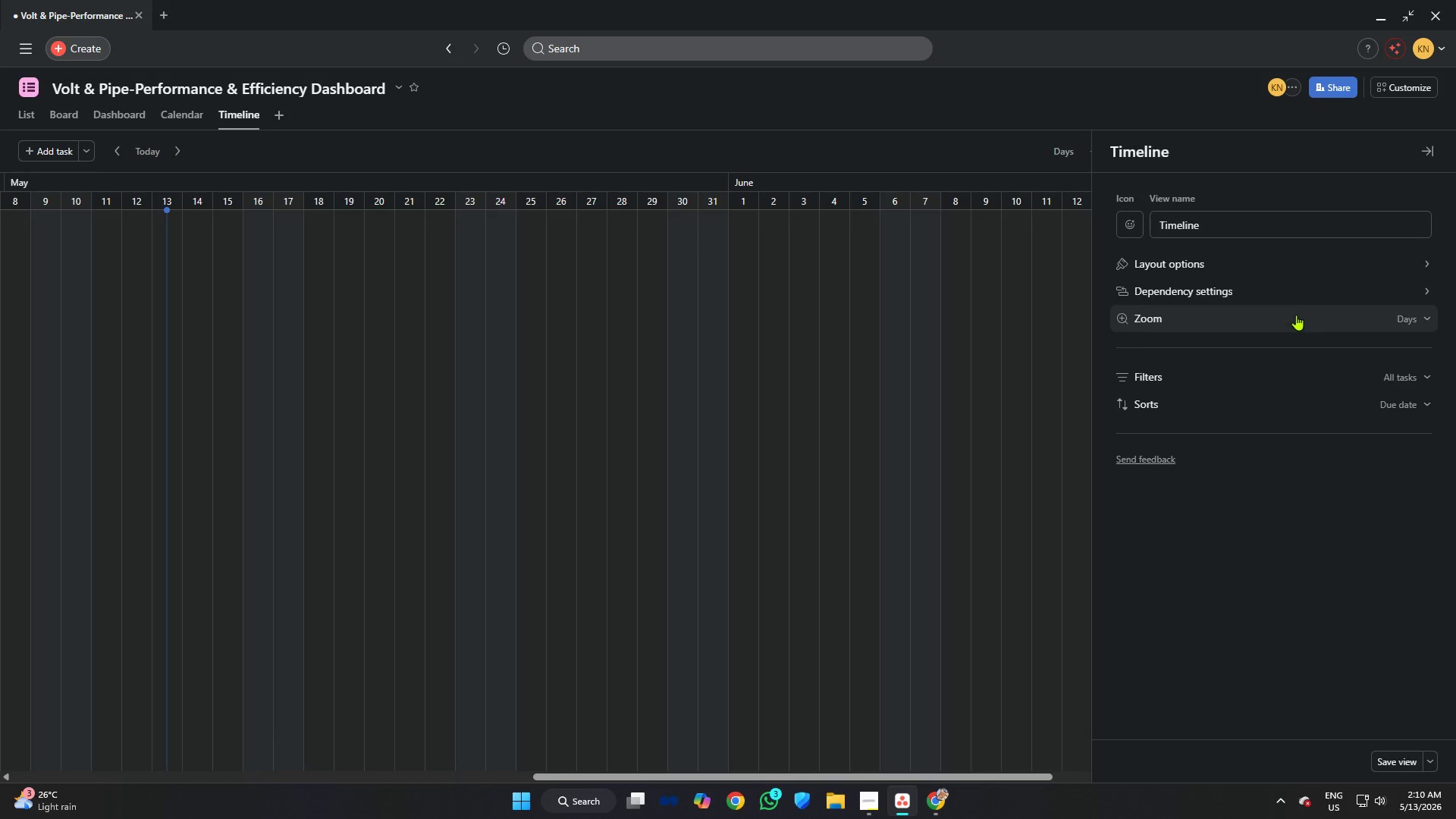 
left_click([1292, 287])
 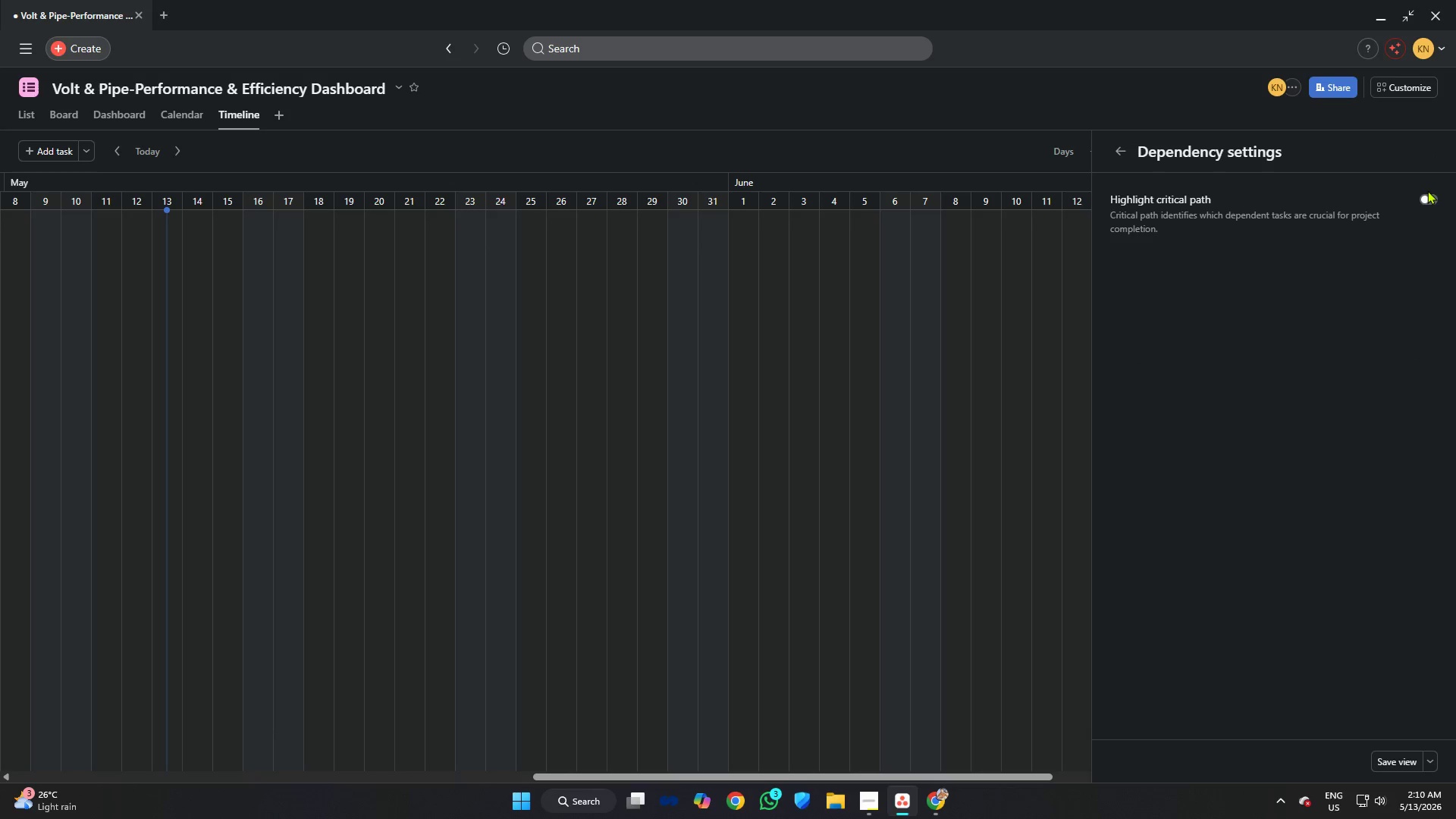 
left_click([1432, 190])
 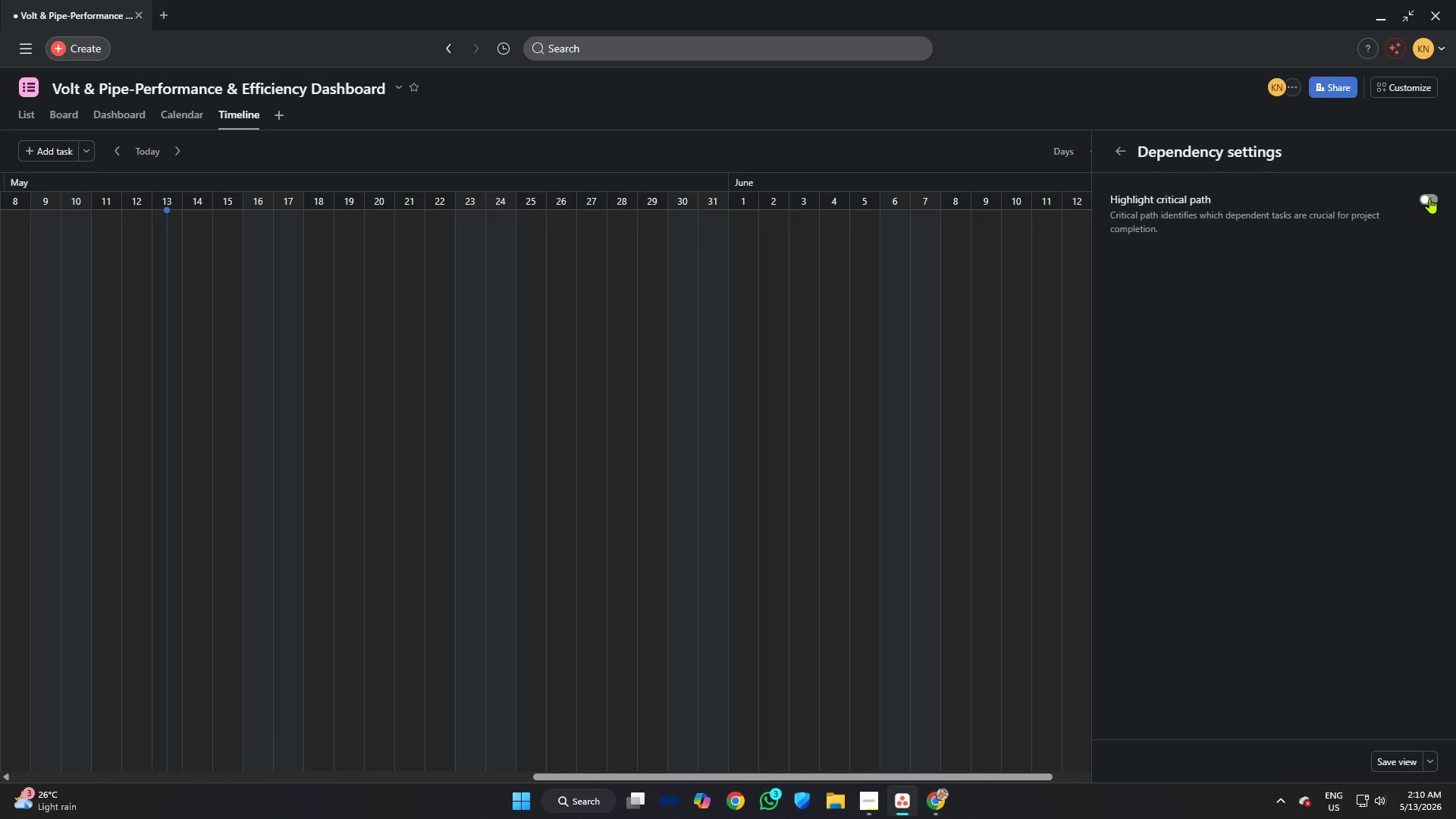 
left_click([1429, 198])
 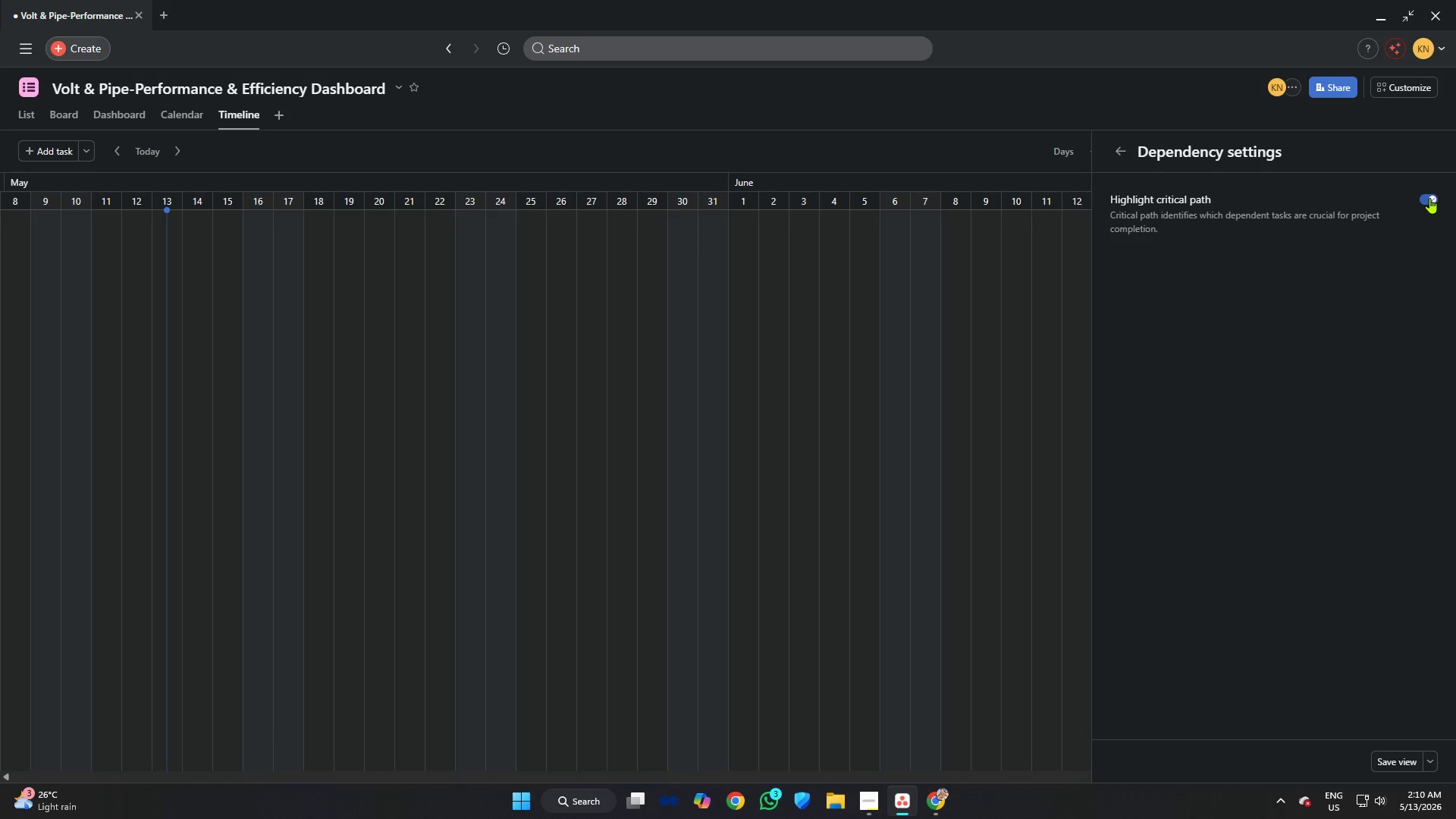 
left_click([1429, 198])
 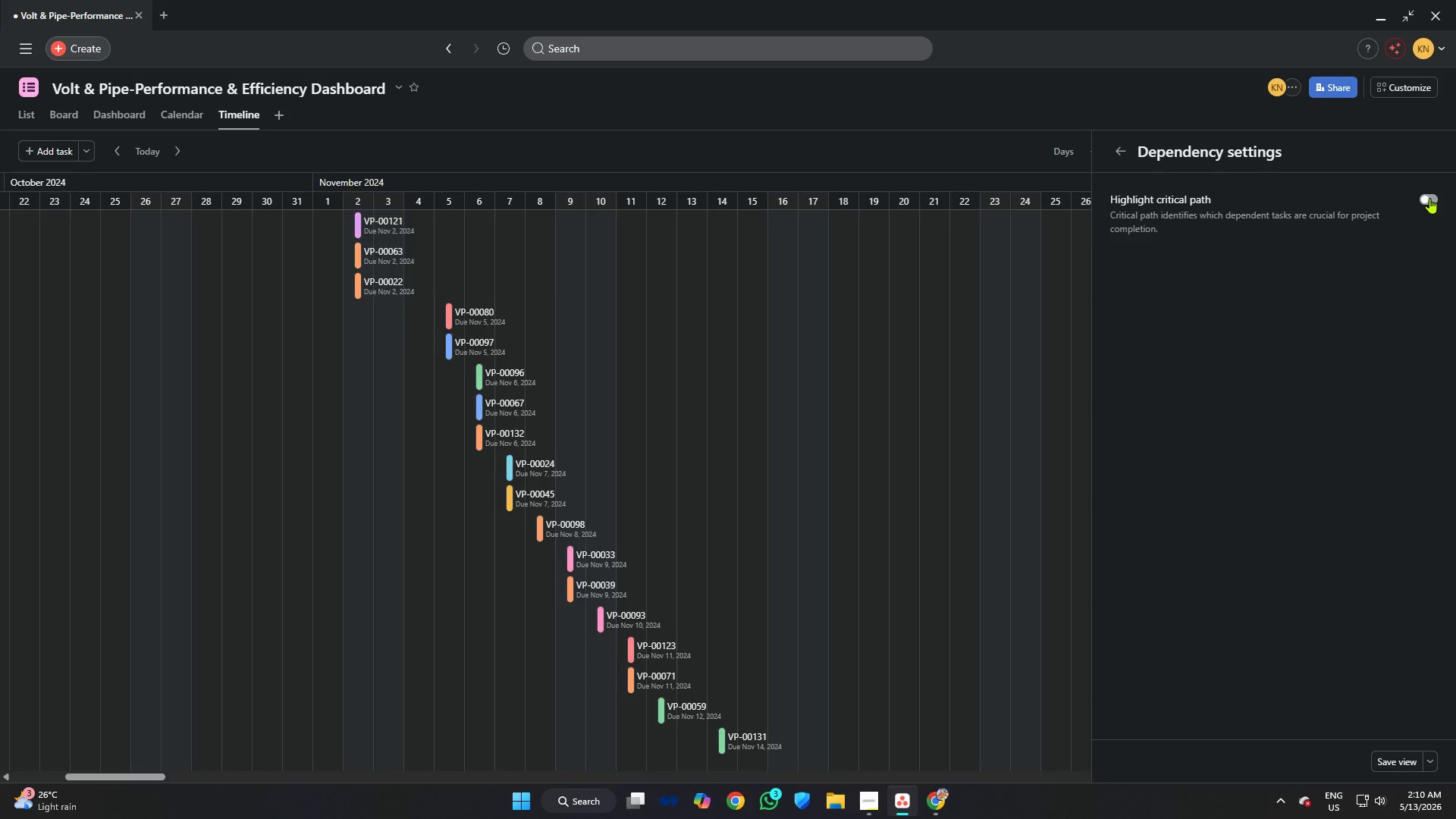 
left_click([692, 130])
 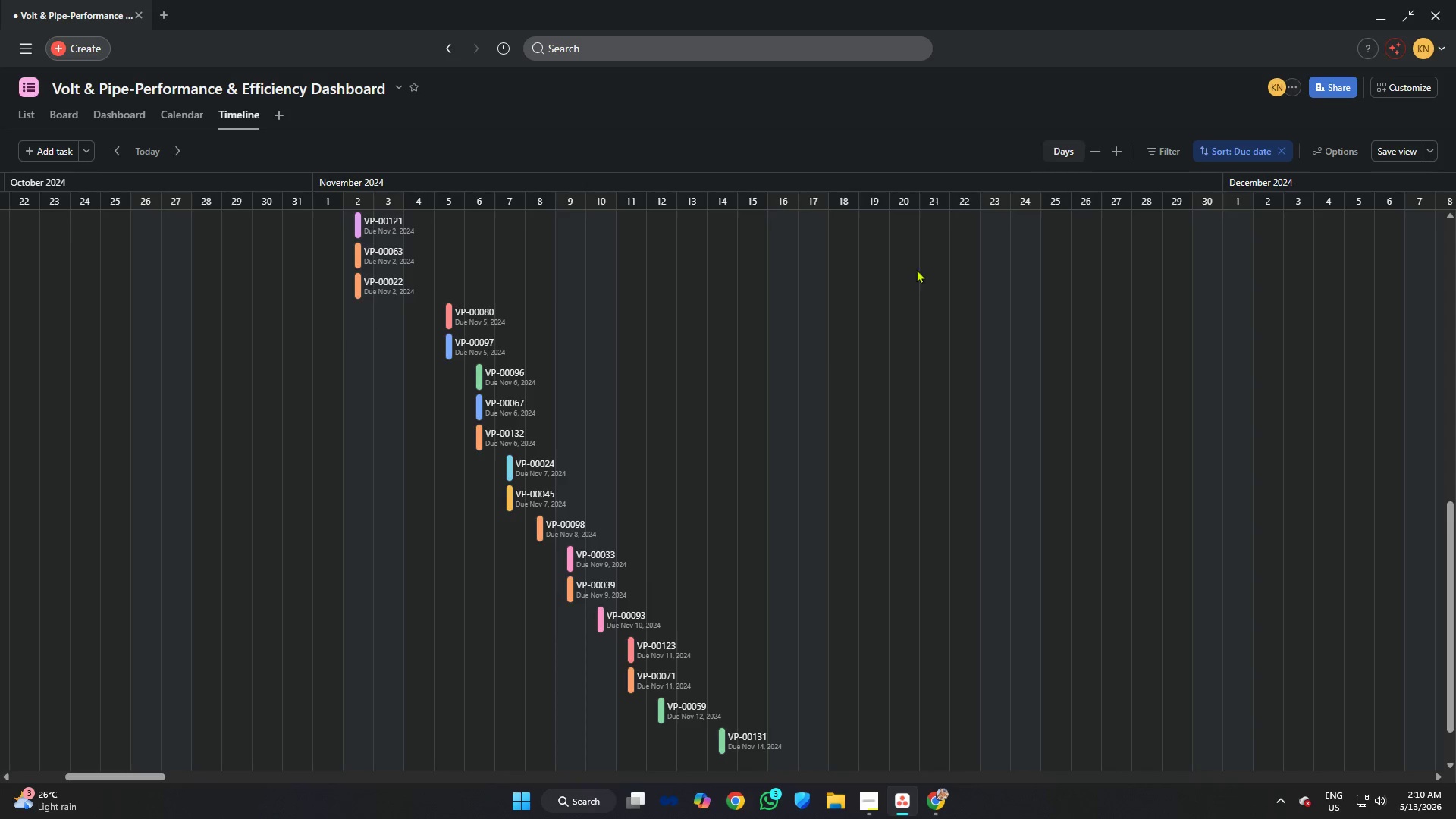 
scroll: coordinate [662, 341], scroll_direction: down, amount: 4.0
 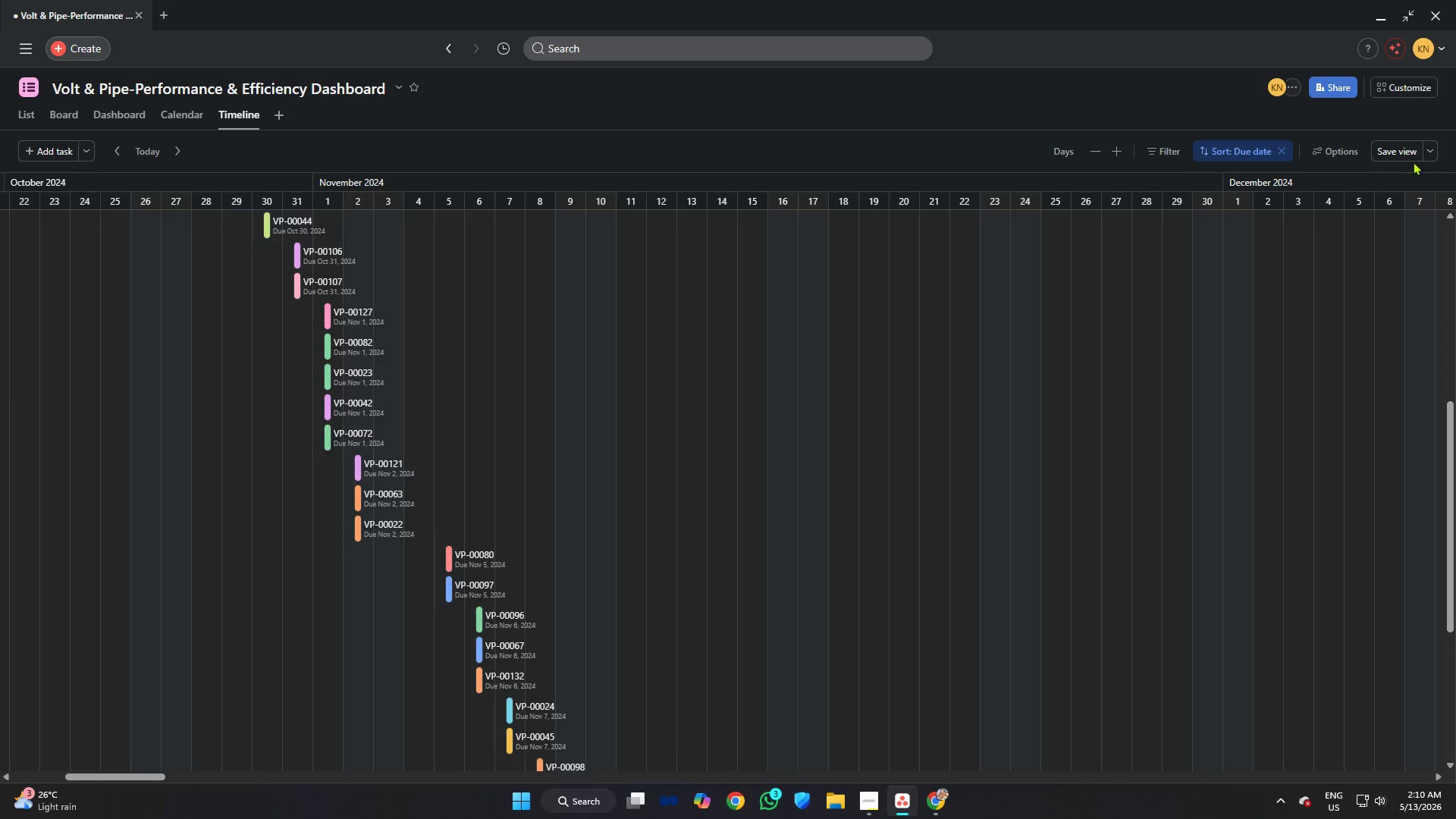 
left_click([1402, 148])
 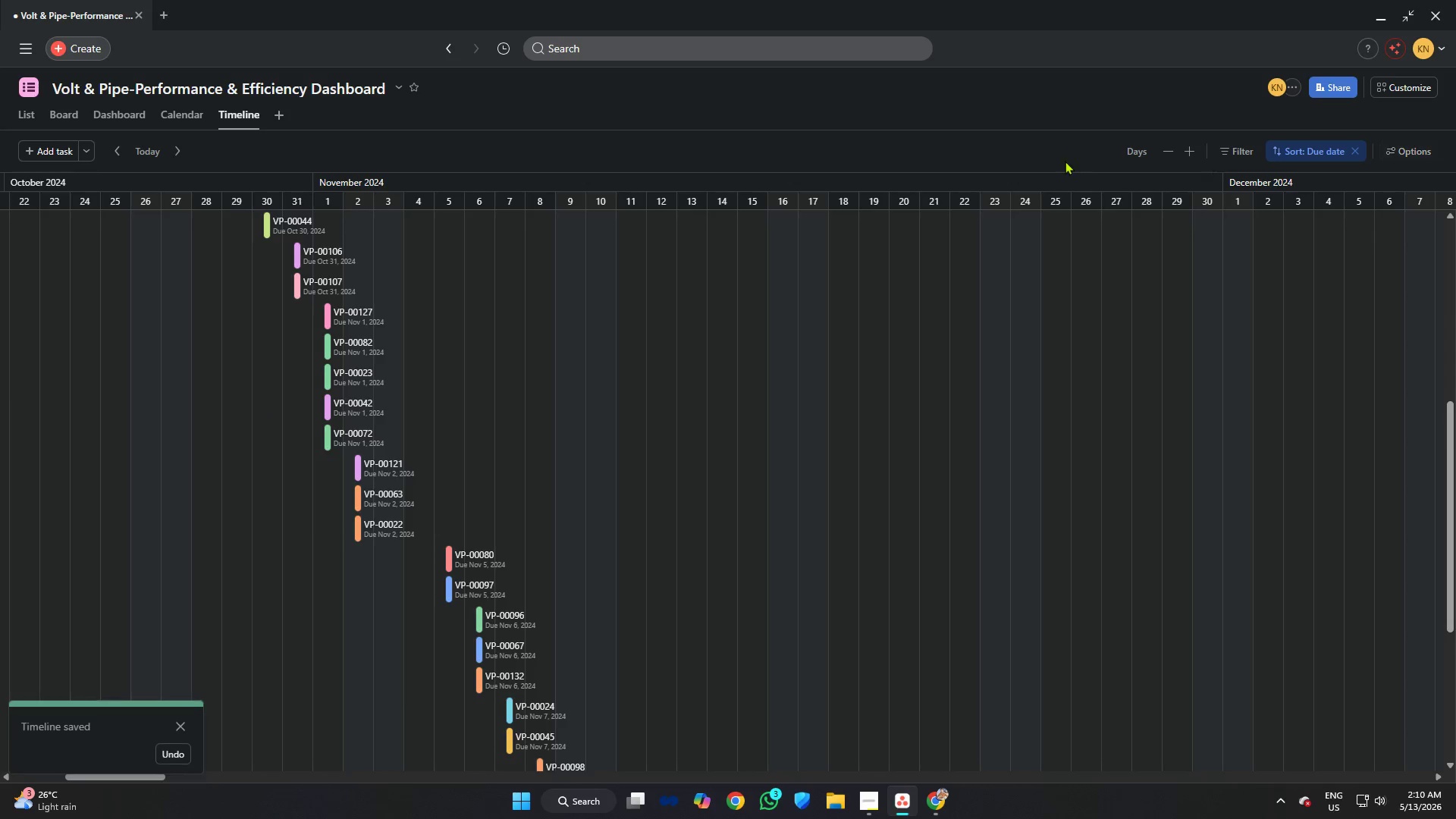 
left_click([918, 130])
 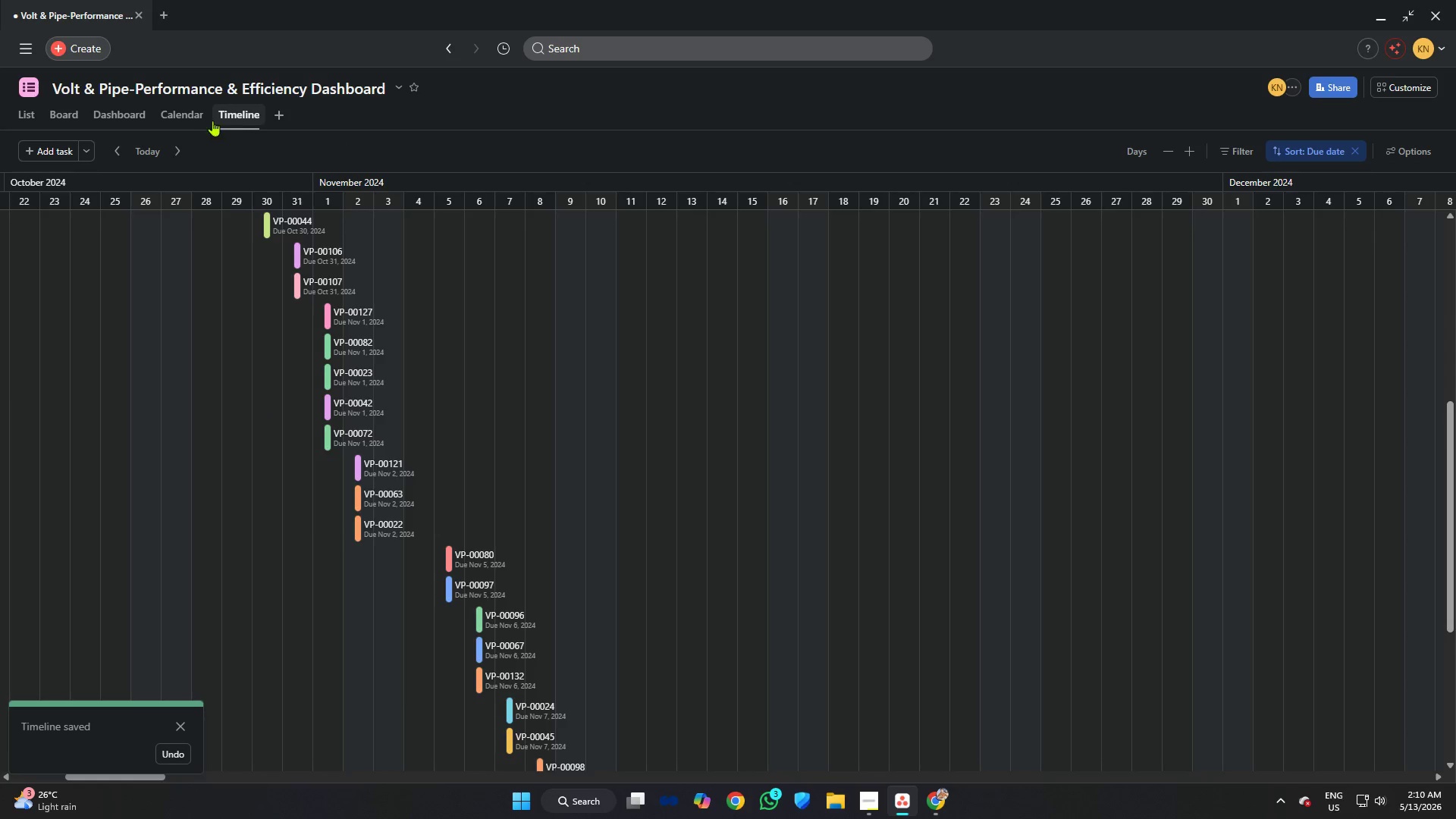 
left_click([201, 117])
 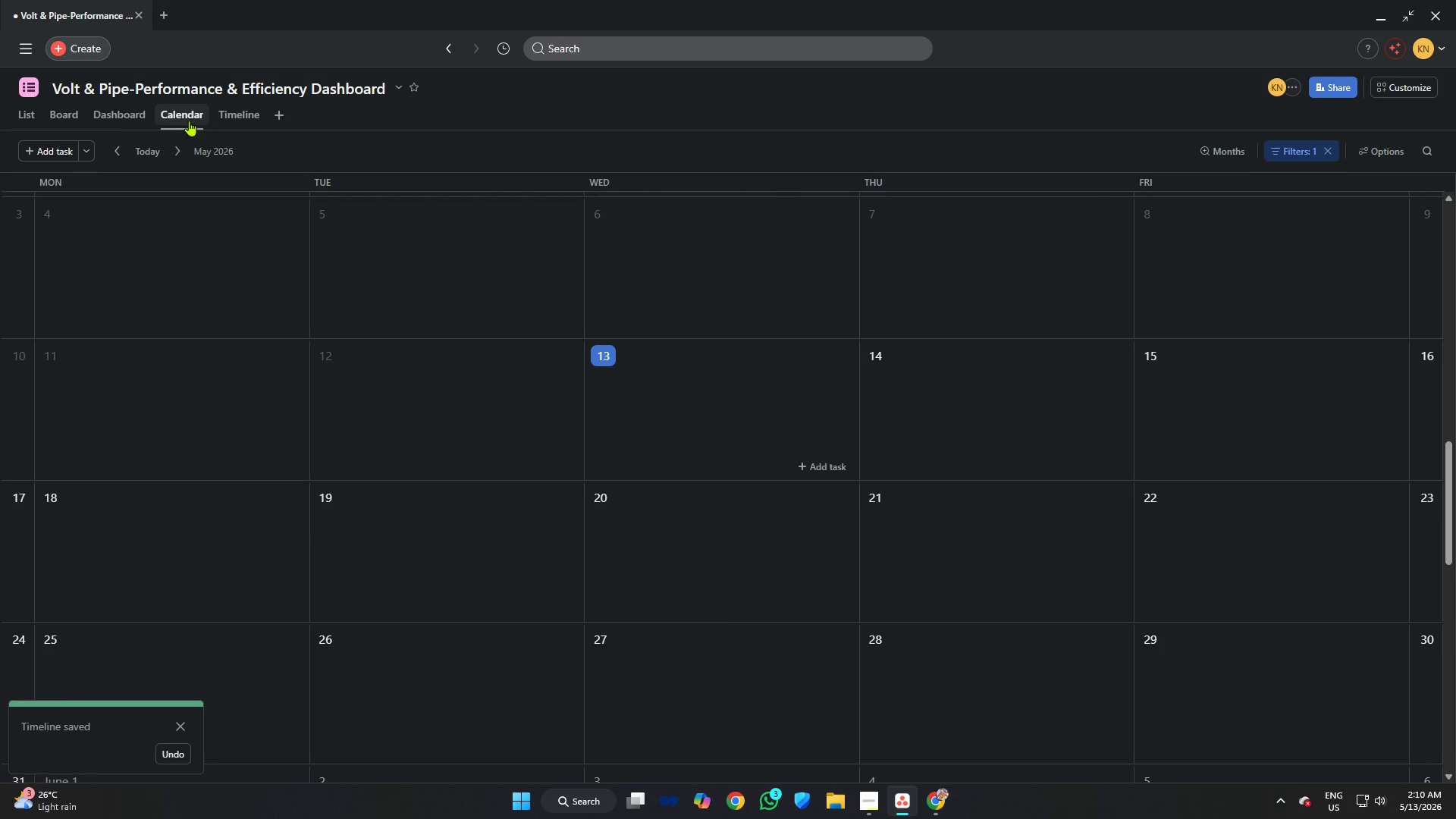 
left_click([130, 116])
 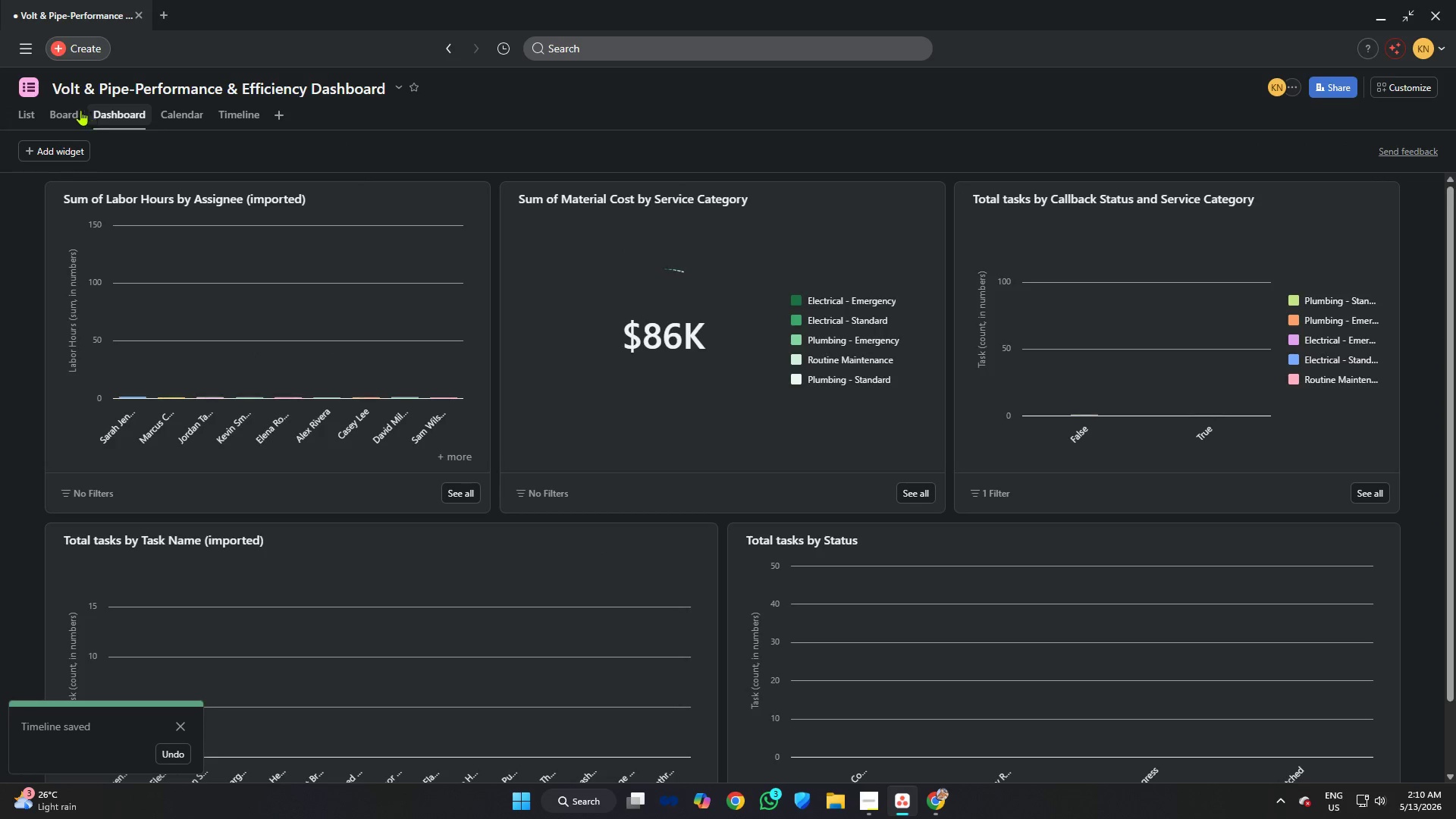 
left_click([76, 109])
 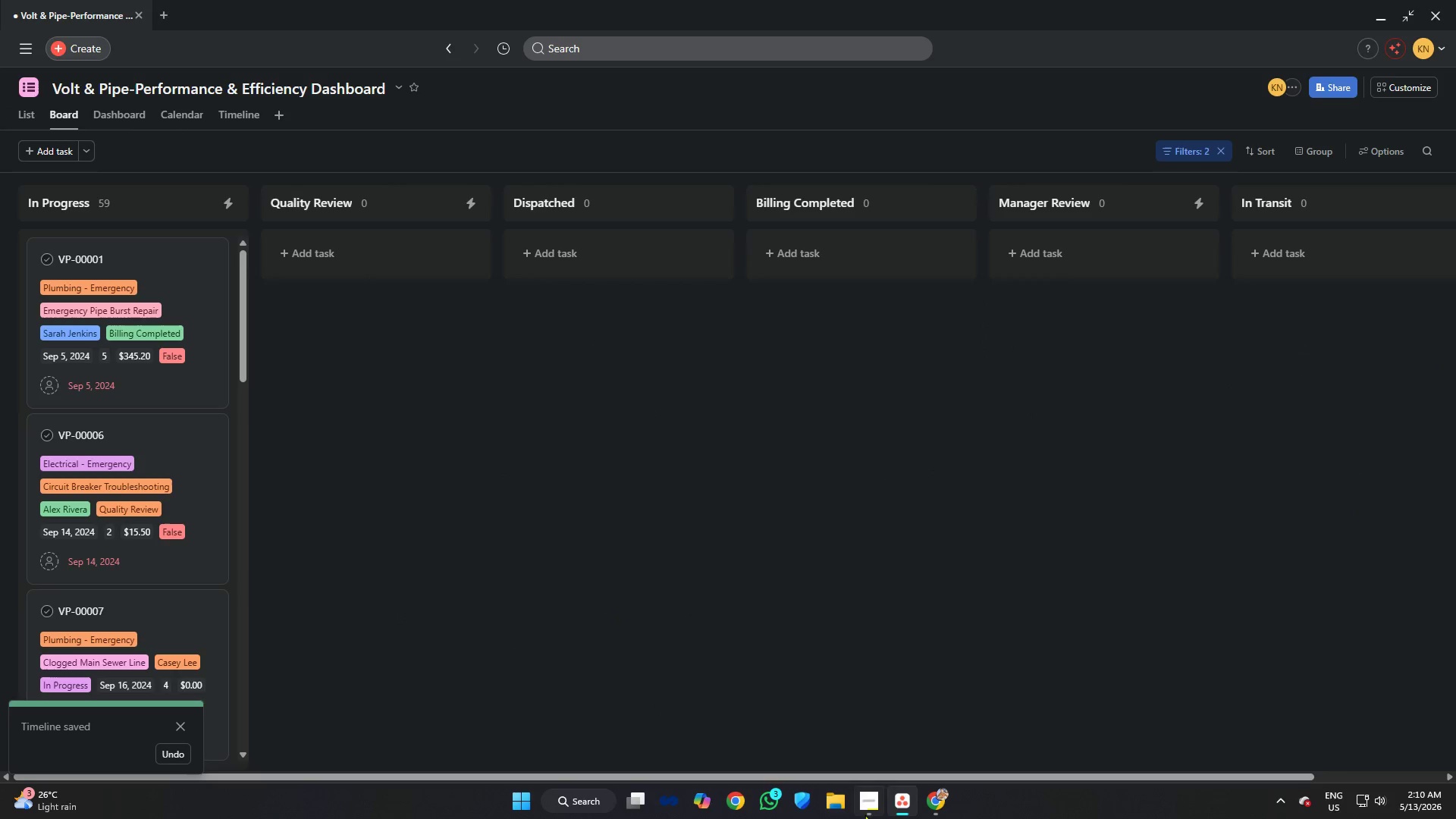 
left_click([867, 814])
 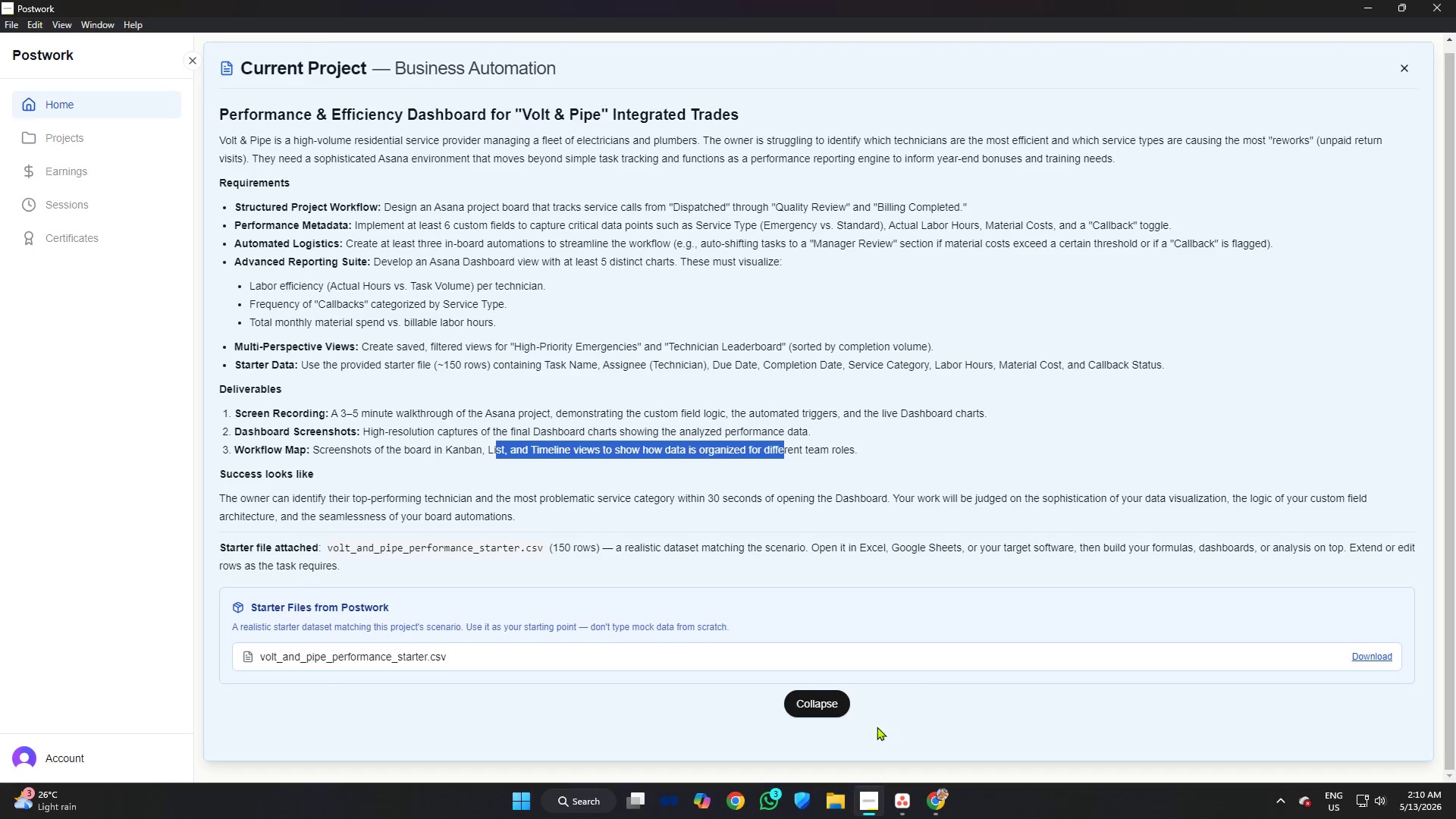 
left_click([843, 798])
 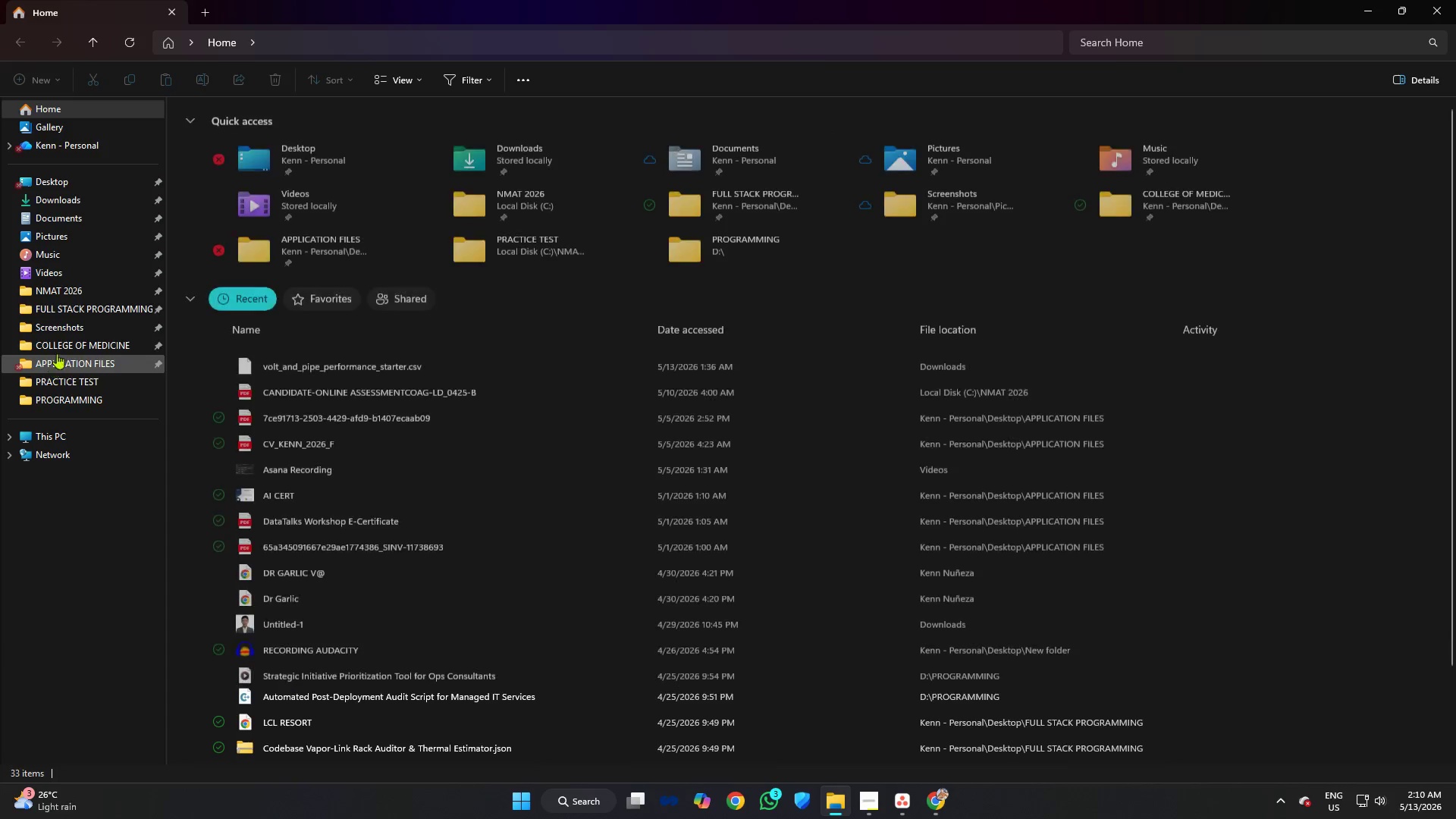 
left_click([71, 331])
 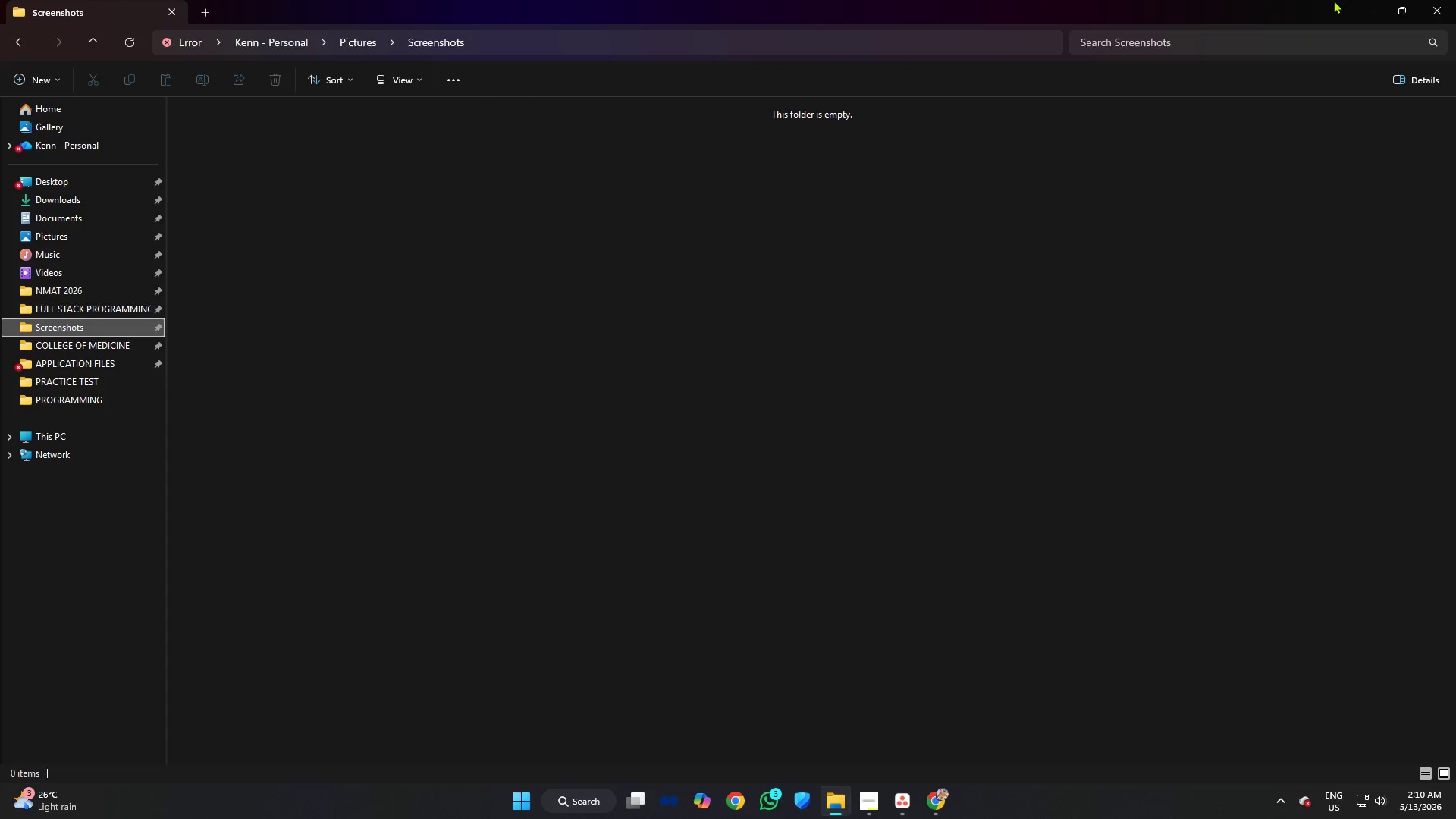 
left_click([1437, 5])
 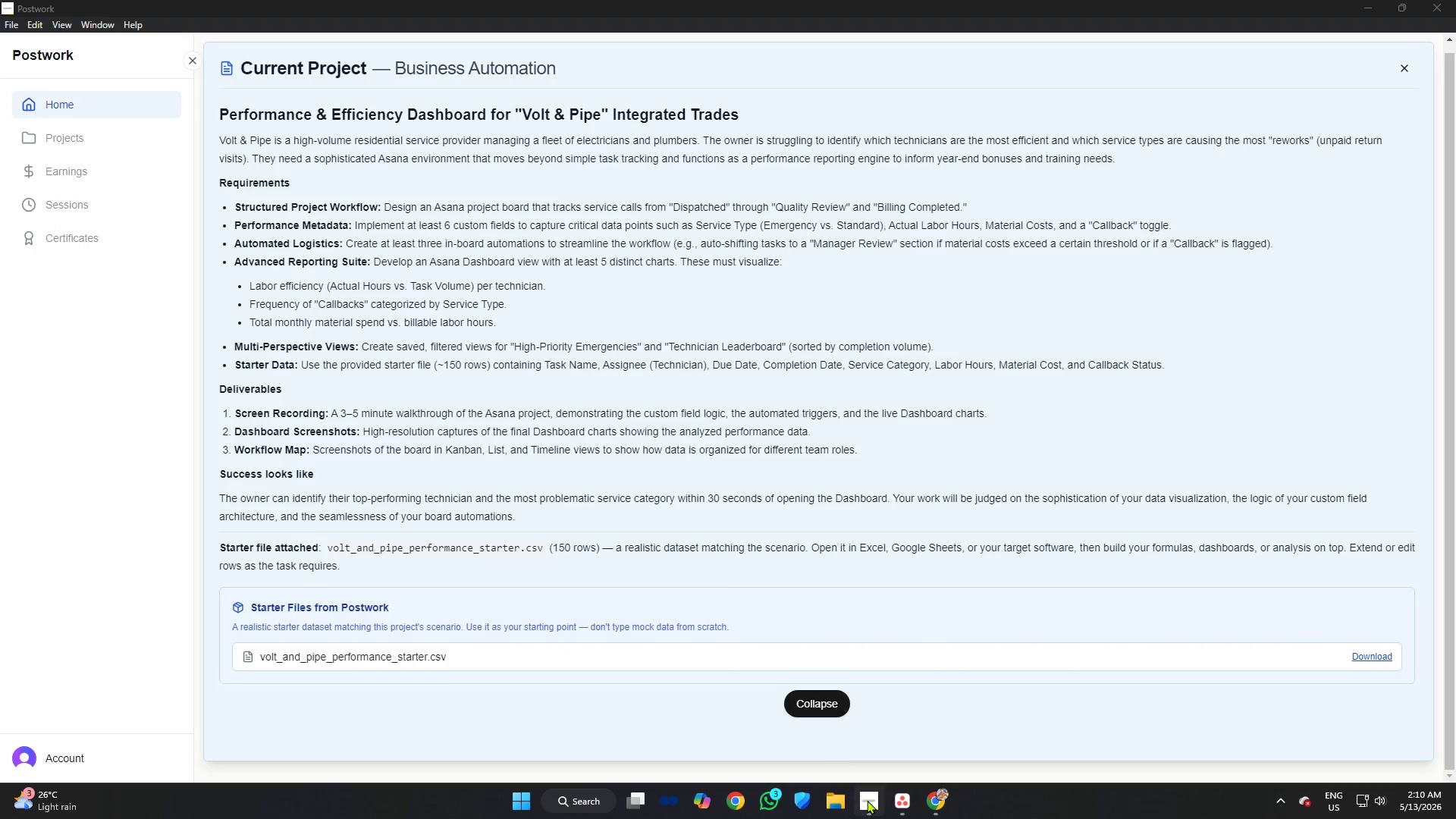 
left_click([871, 800])